 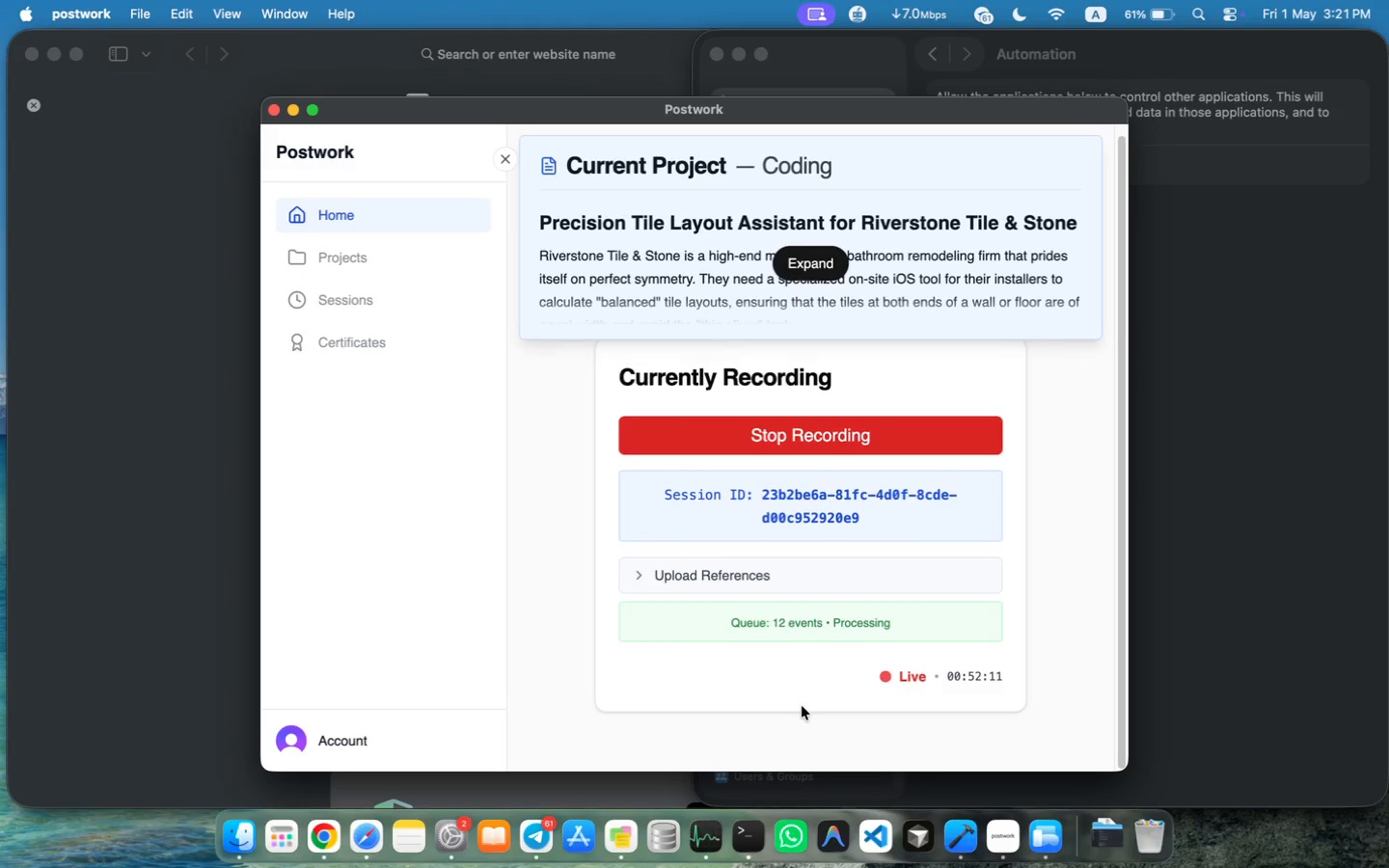 
type(gemn)
 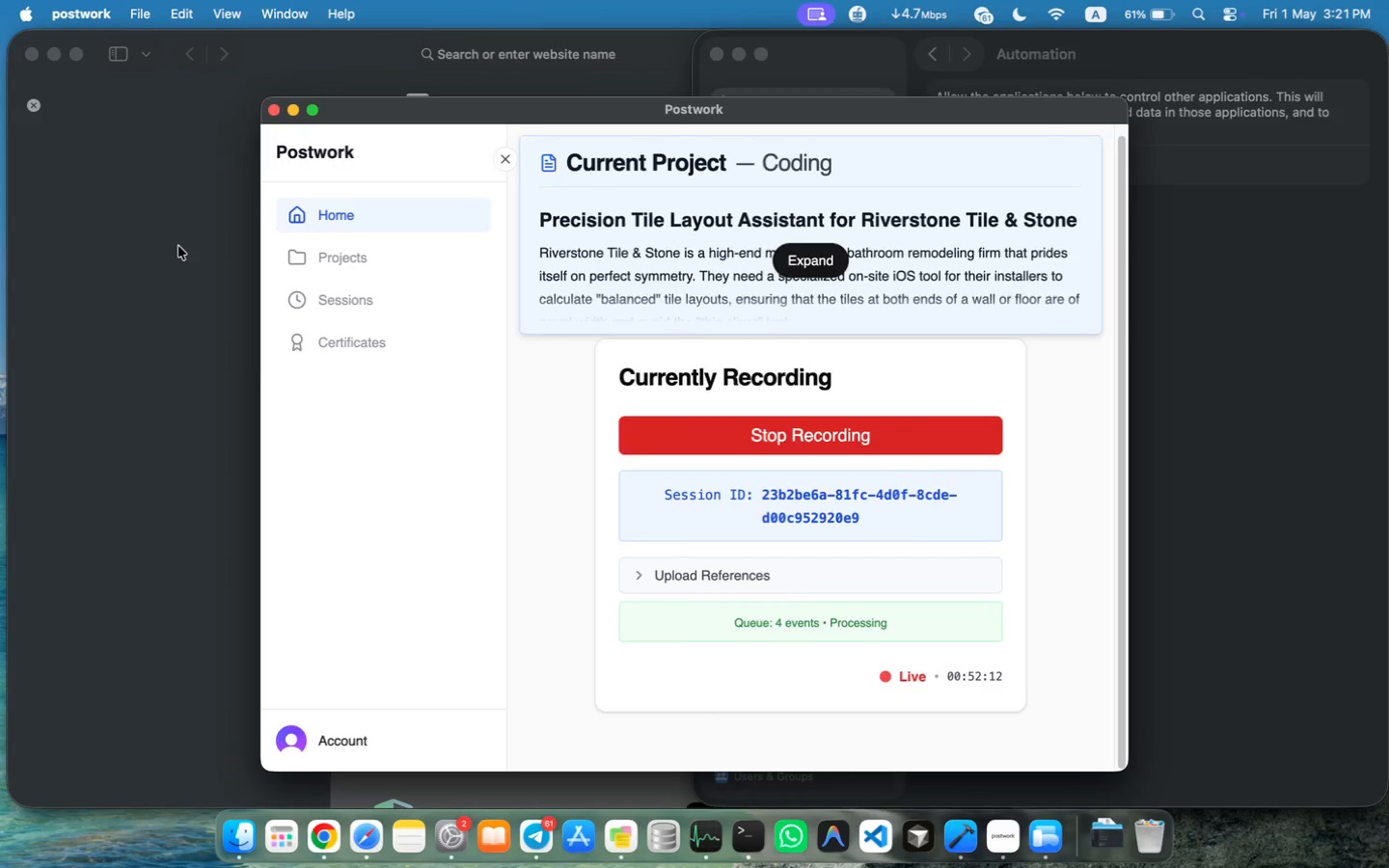 
hold_key(key=I, duration=0.31)
 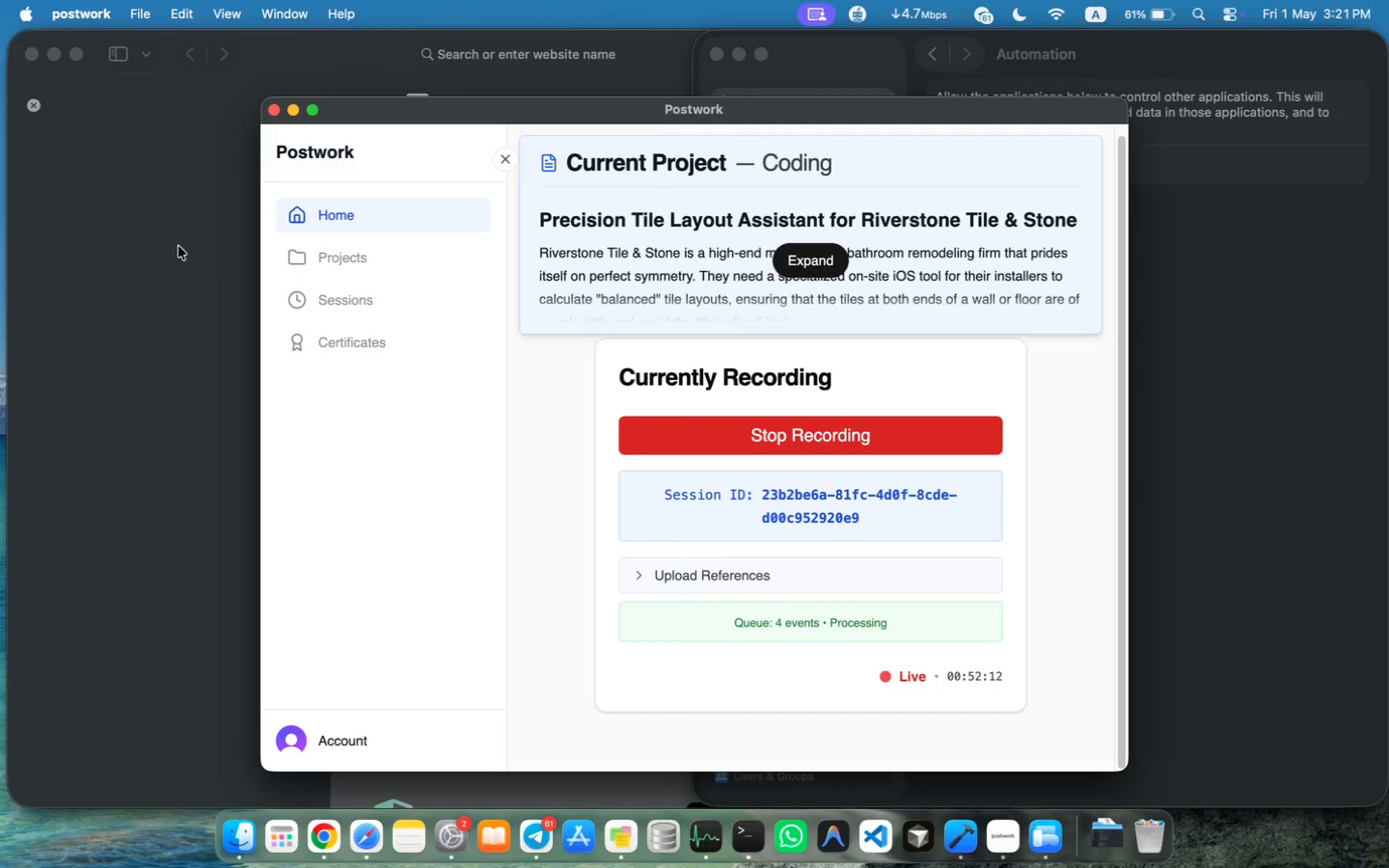 
key(Enter)
 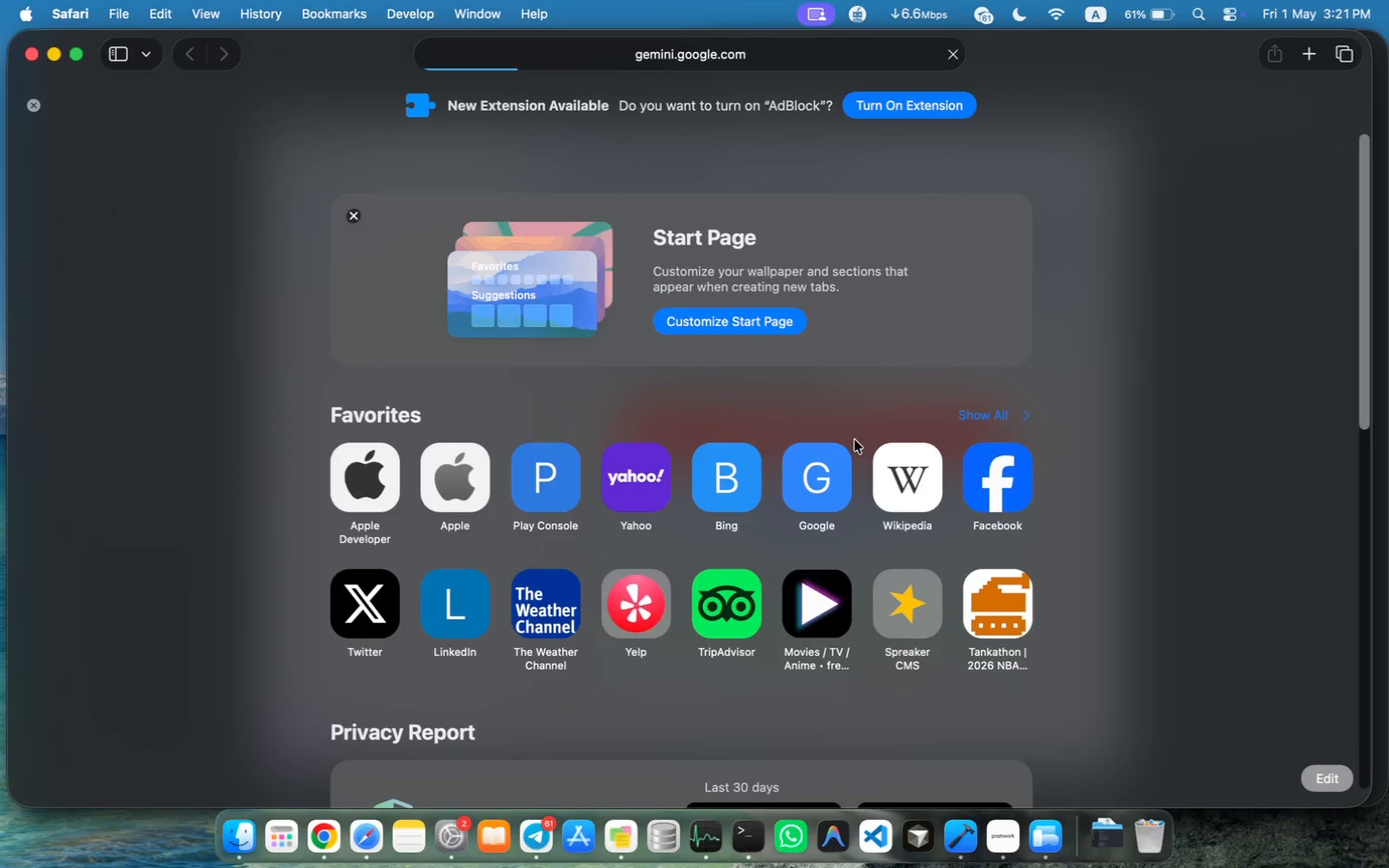 
wait(14.73)
 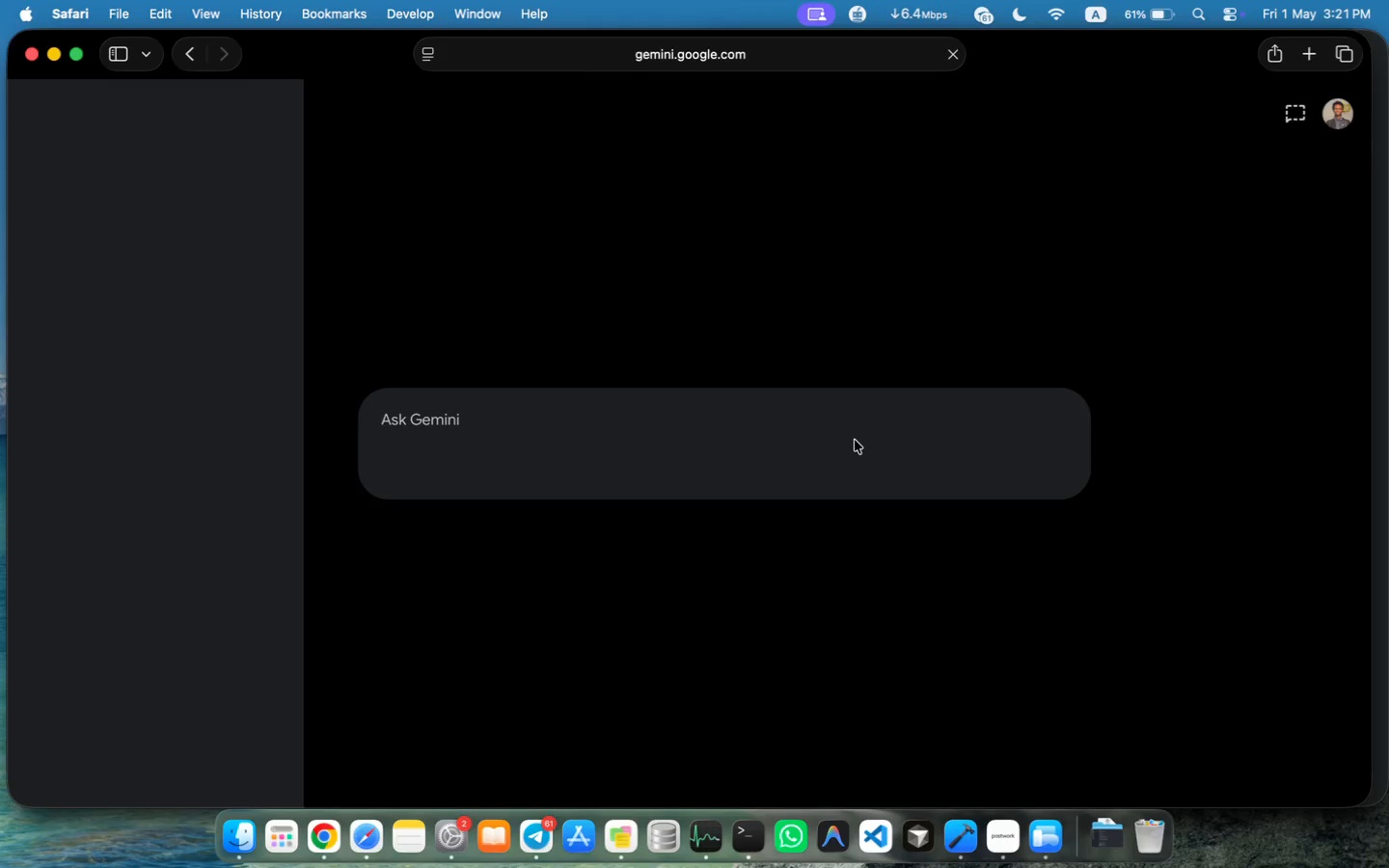 
key(Meta+V)
 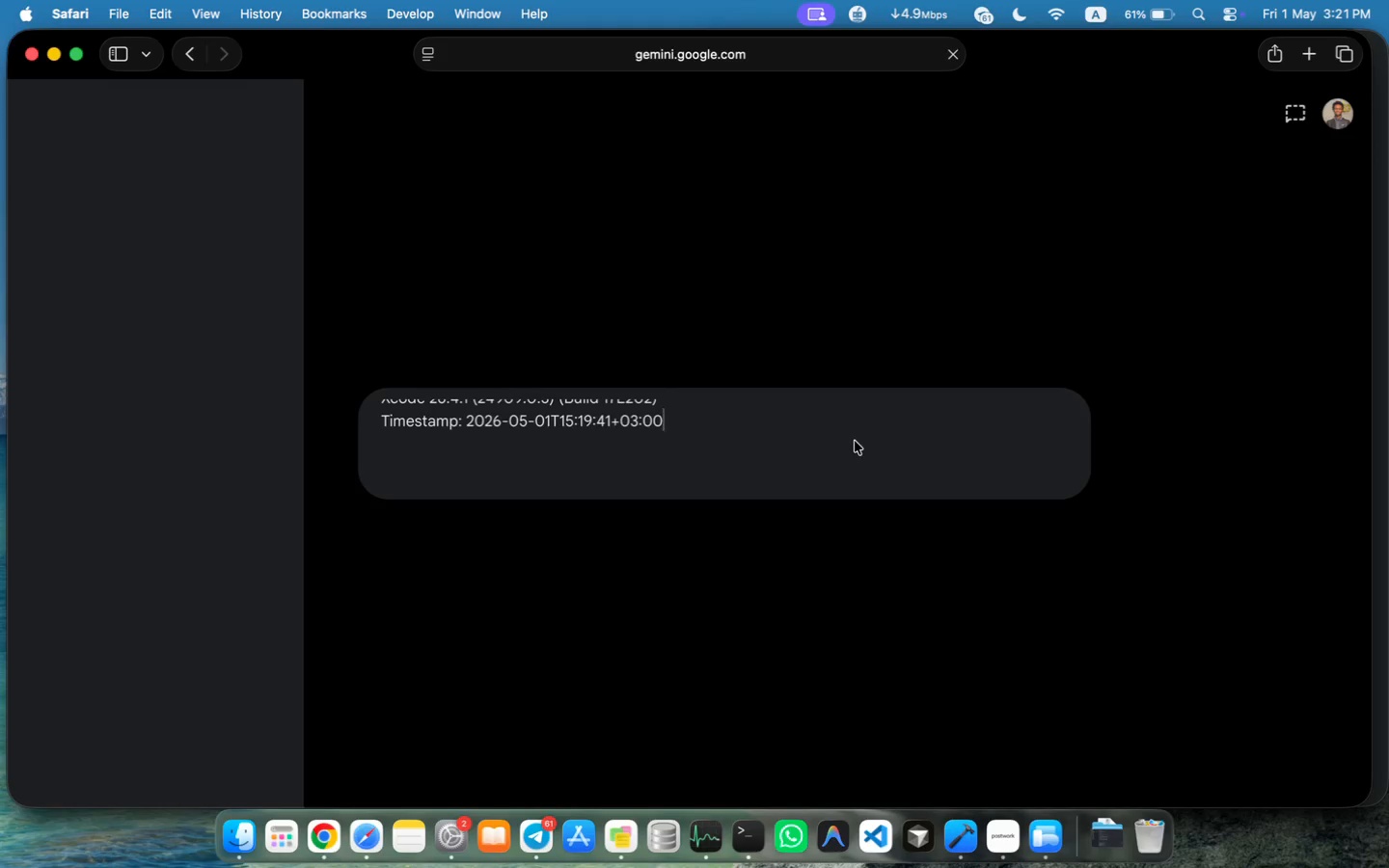 
key(Enter)
 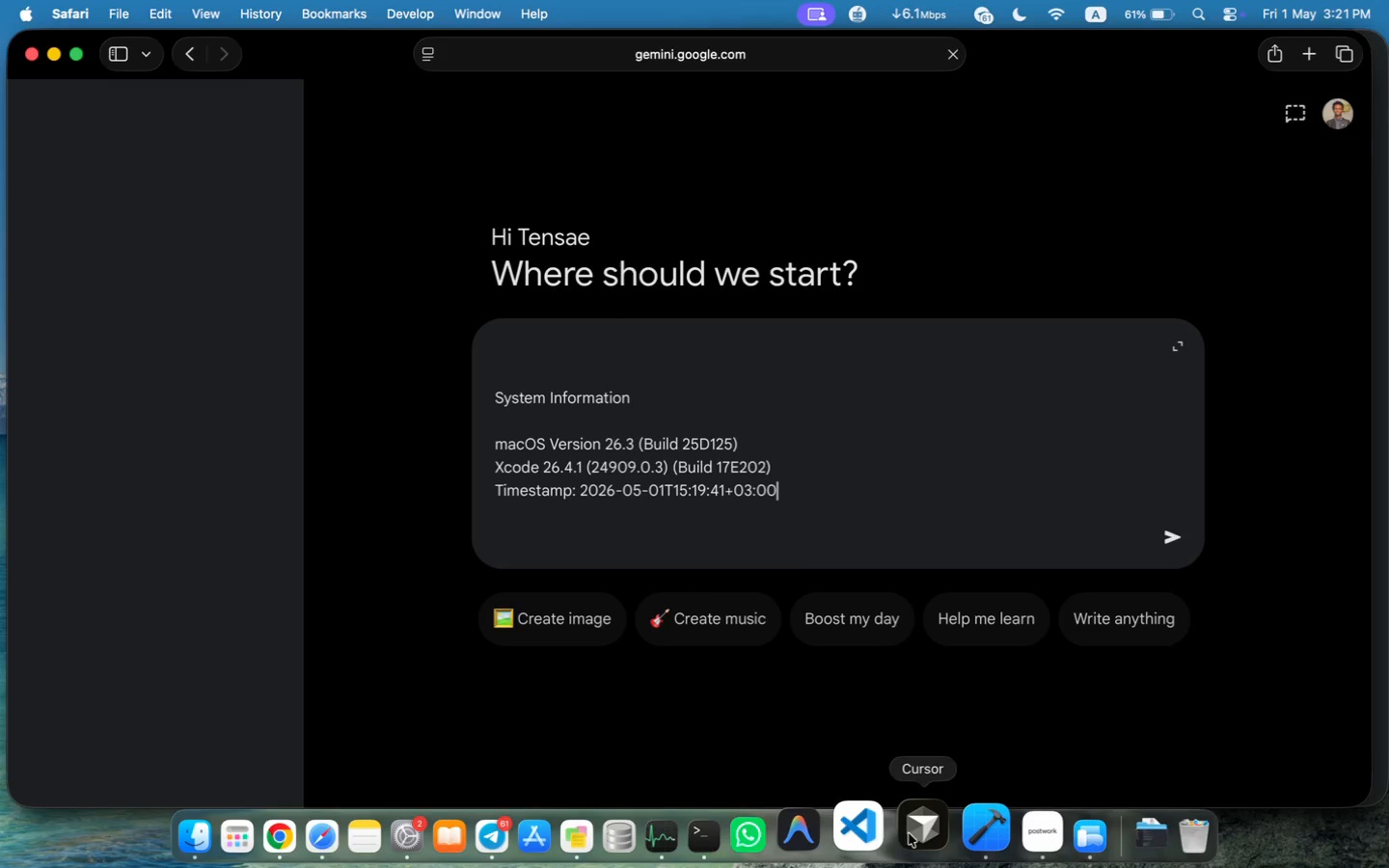 
left_click([1166, 549])
 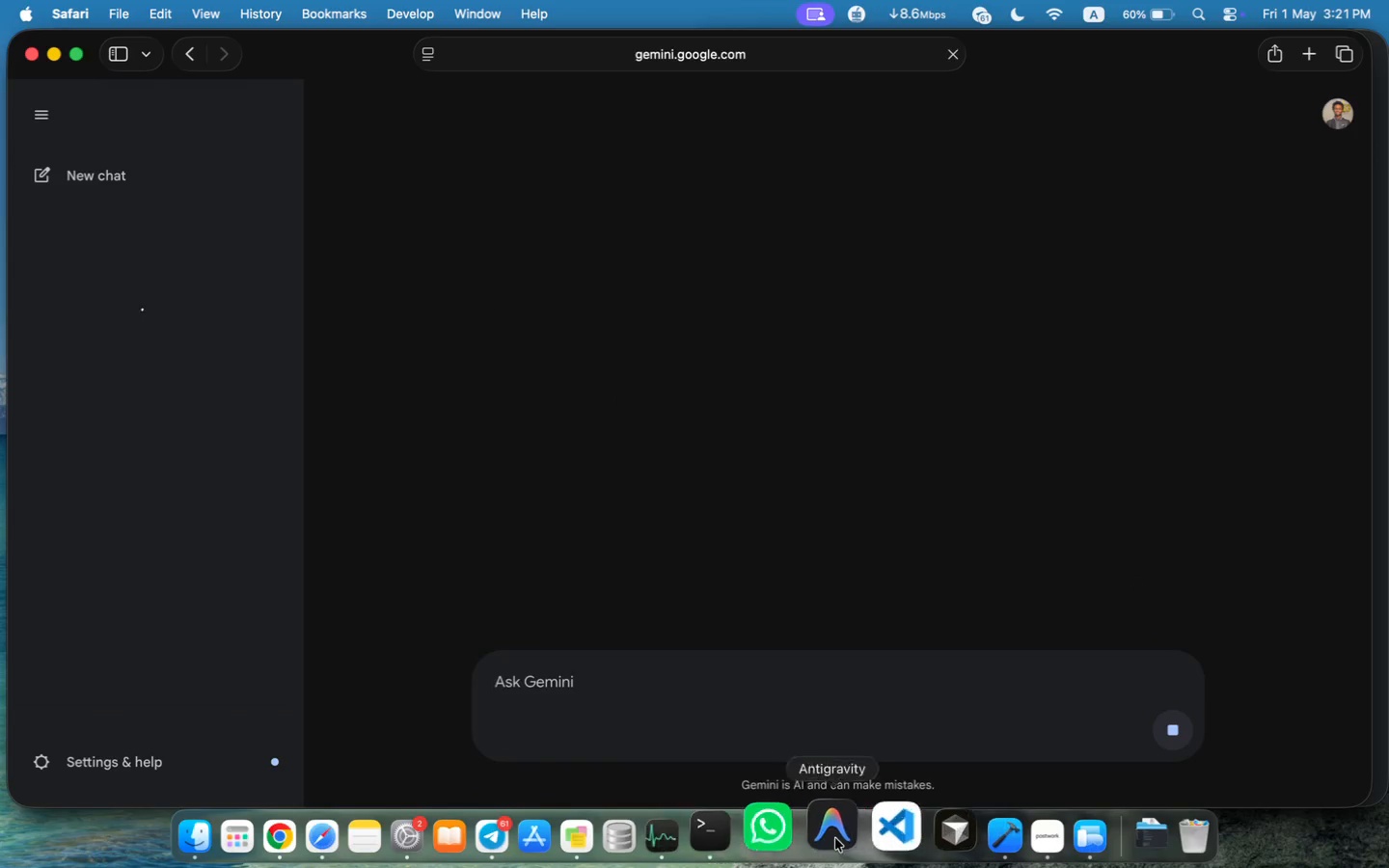 
left_click([971, 832])
 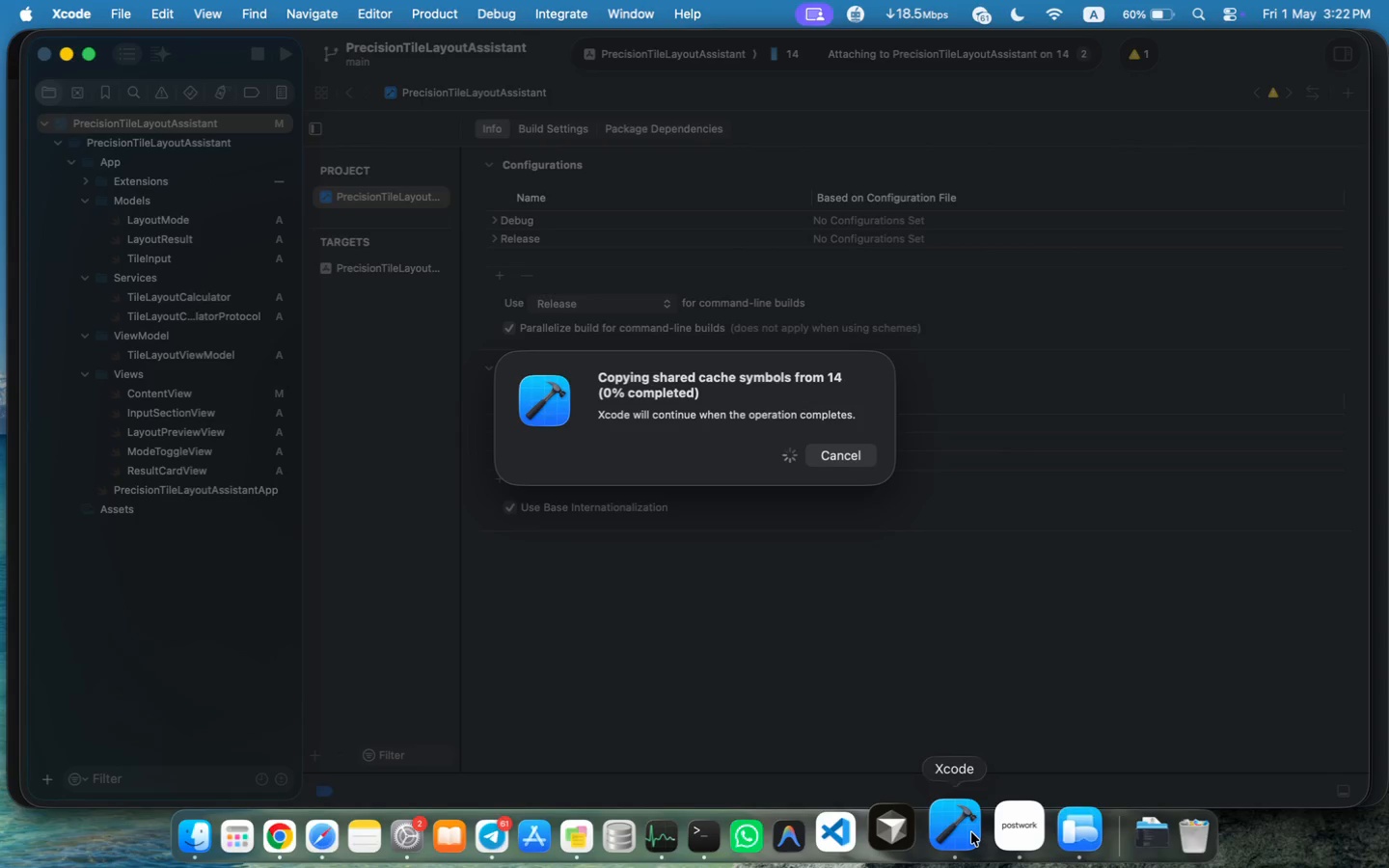 
wait(6.72)
 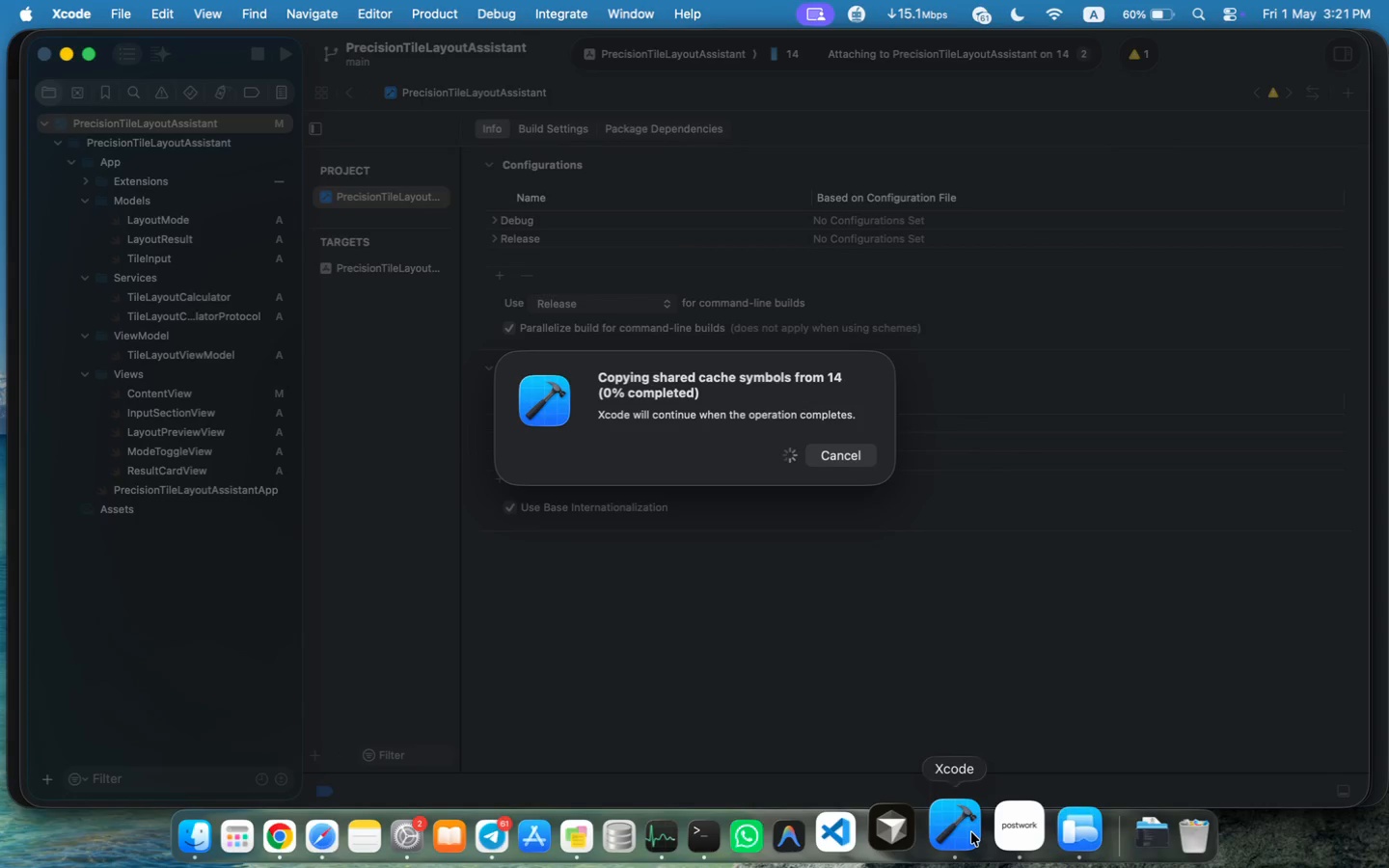 
left_click([374, 836])
 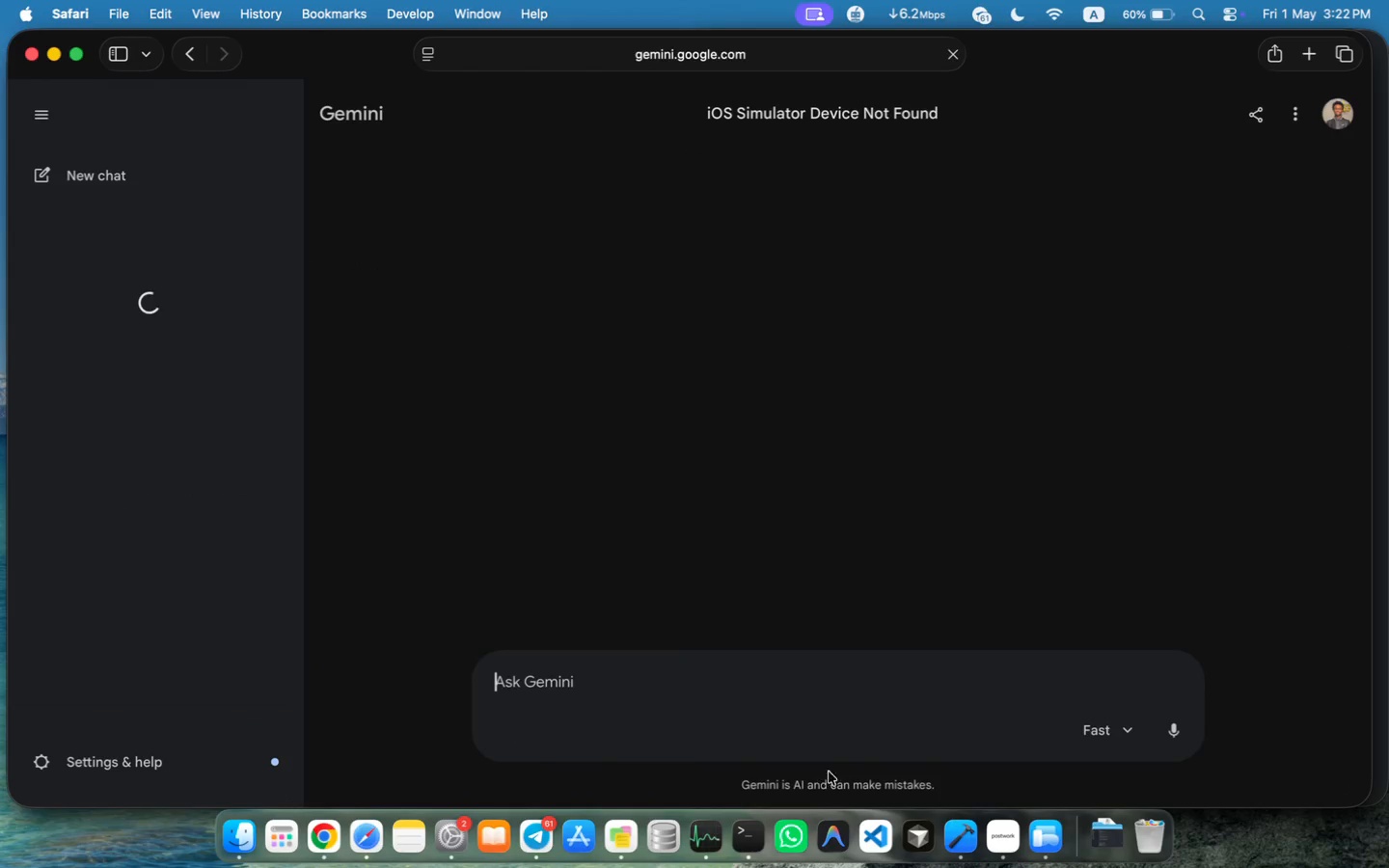 
left_click([966, 825])
 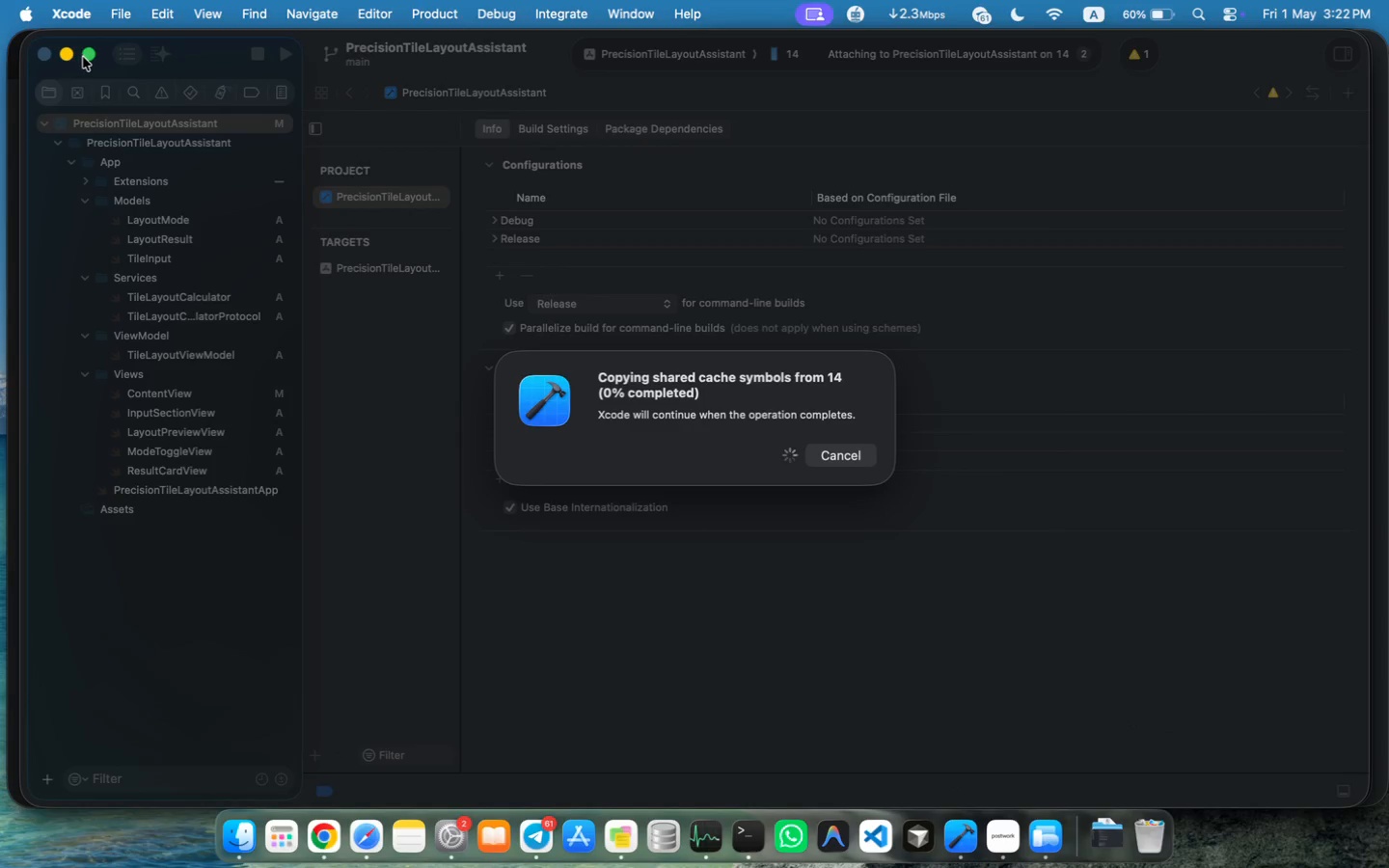 
left_click([93, 57])
 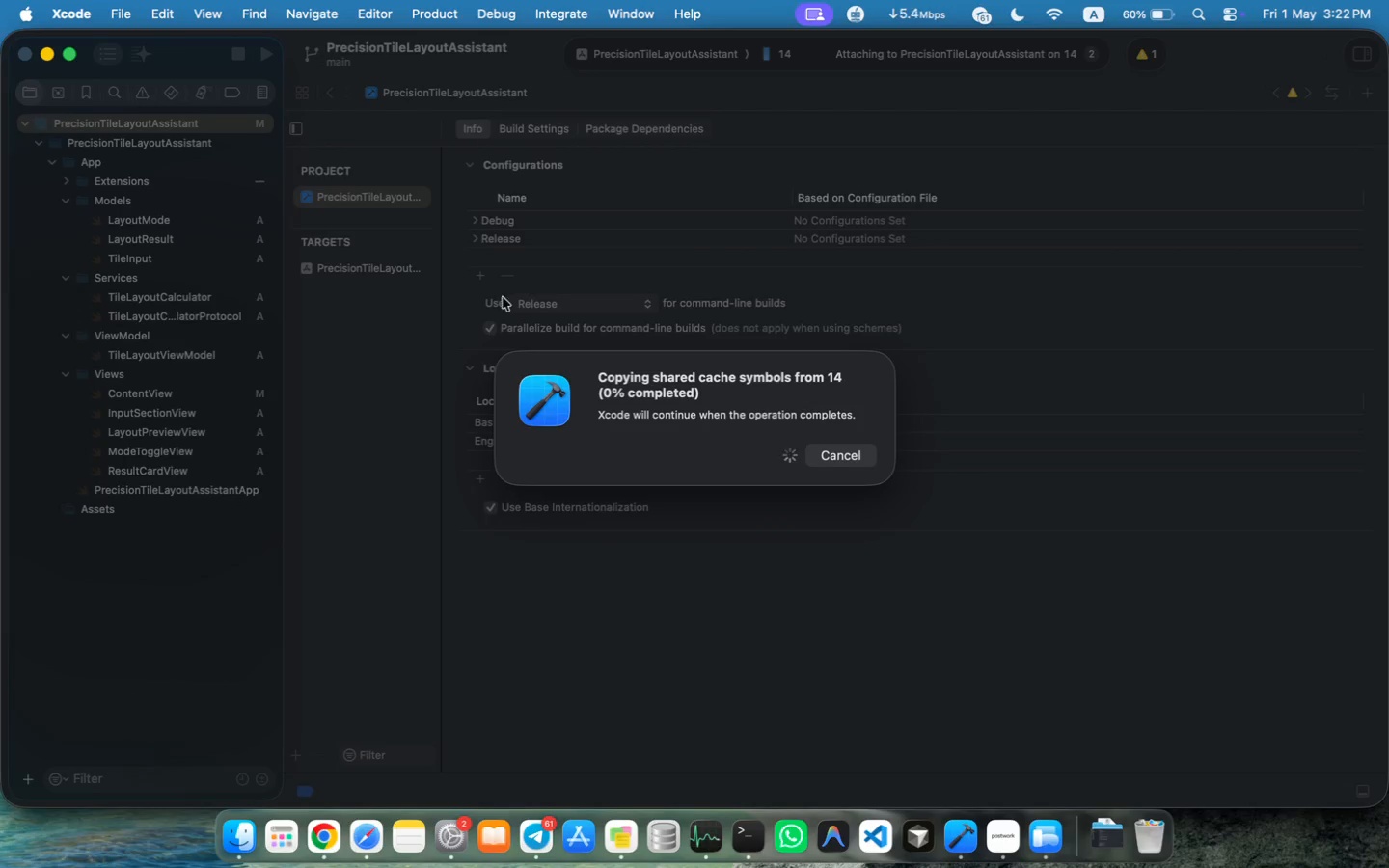 
wait(8.11)
 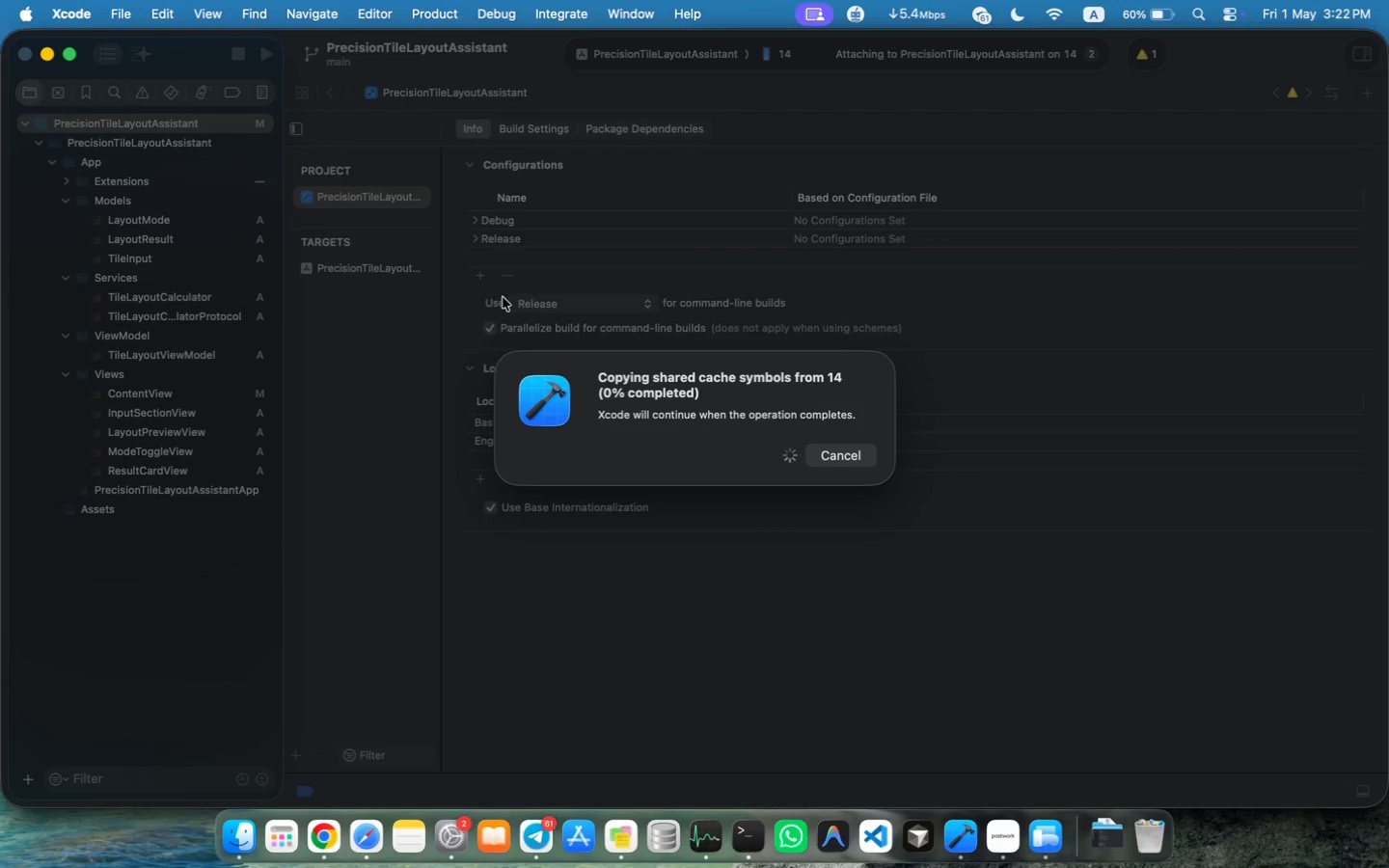 
left_click([376, 827])
 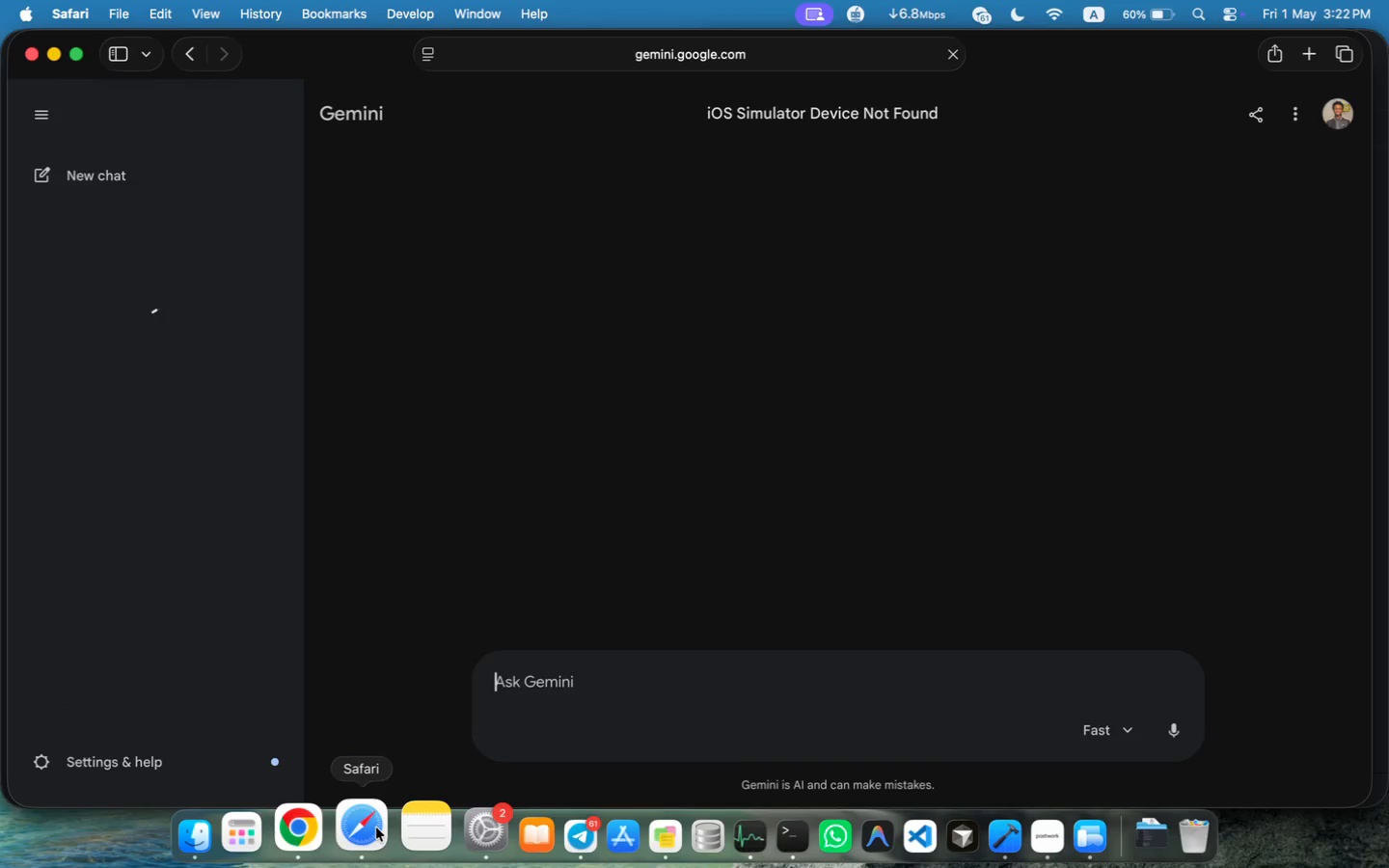 
wait(10.42)
 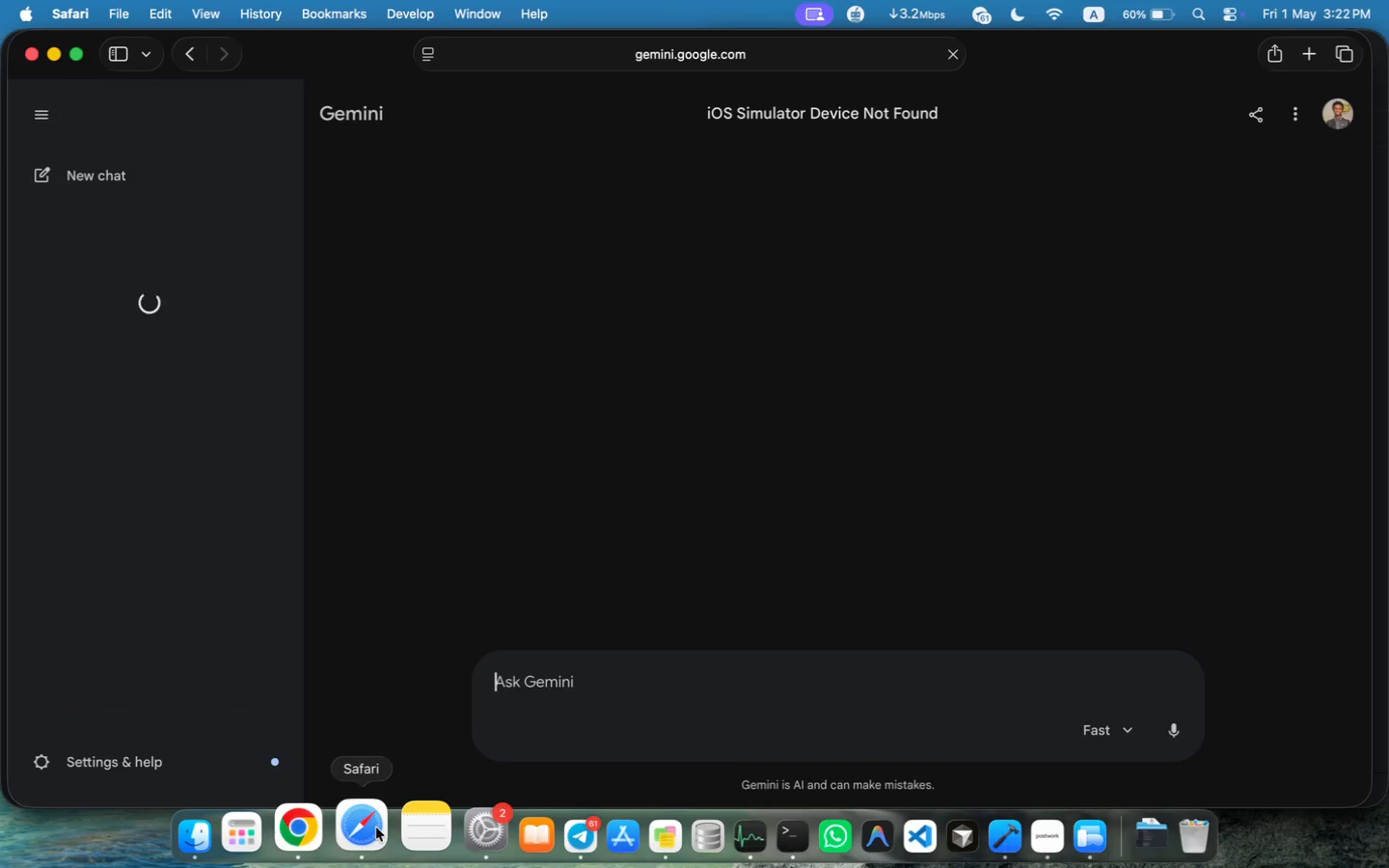 
scroll: coordinate [925, 556], scroll_direction: down, amount: 9.0
 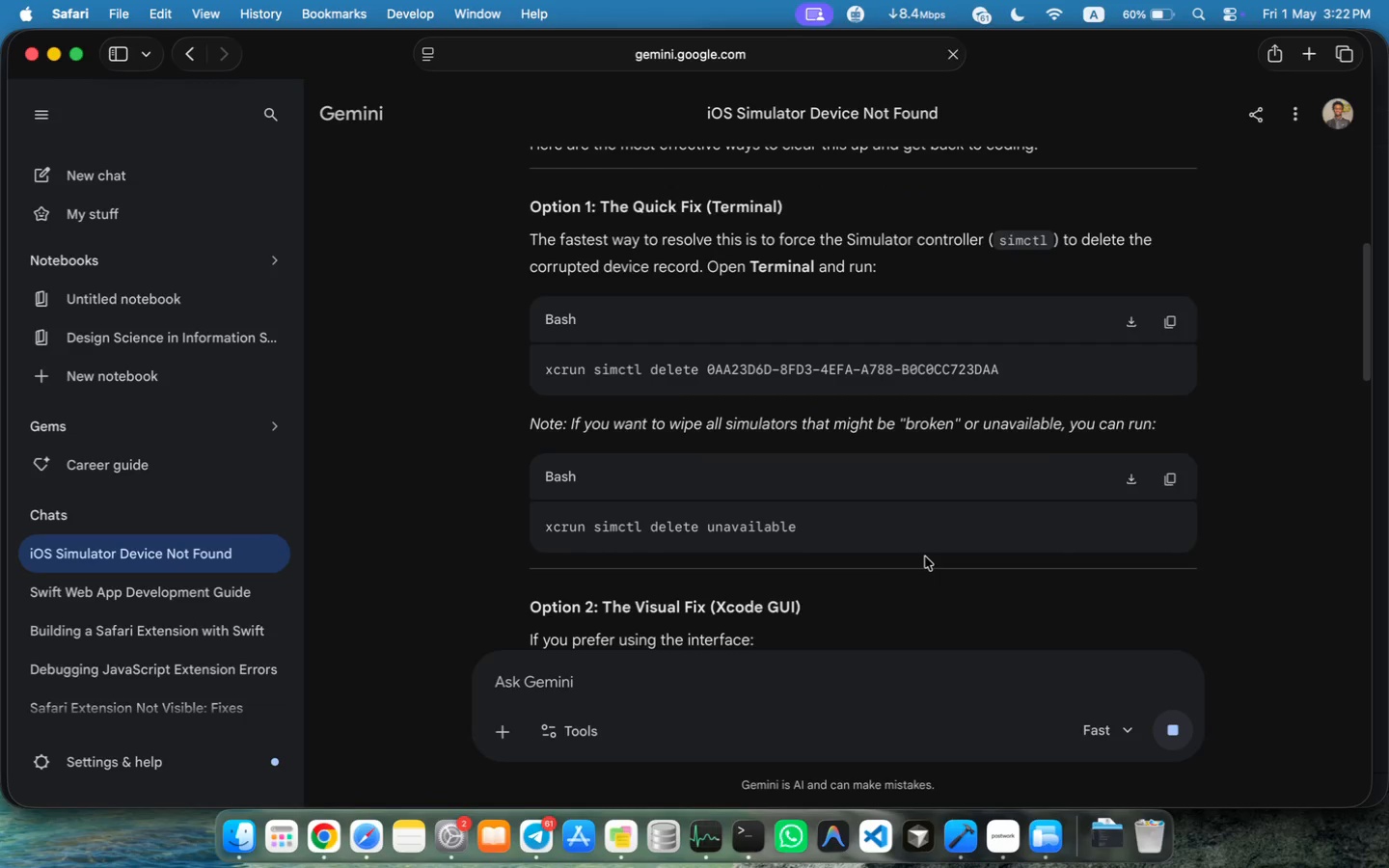 
wait(5.28)
 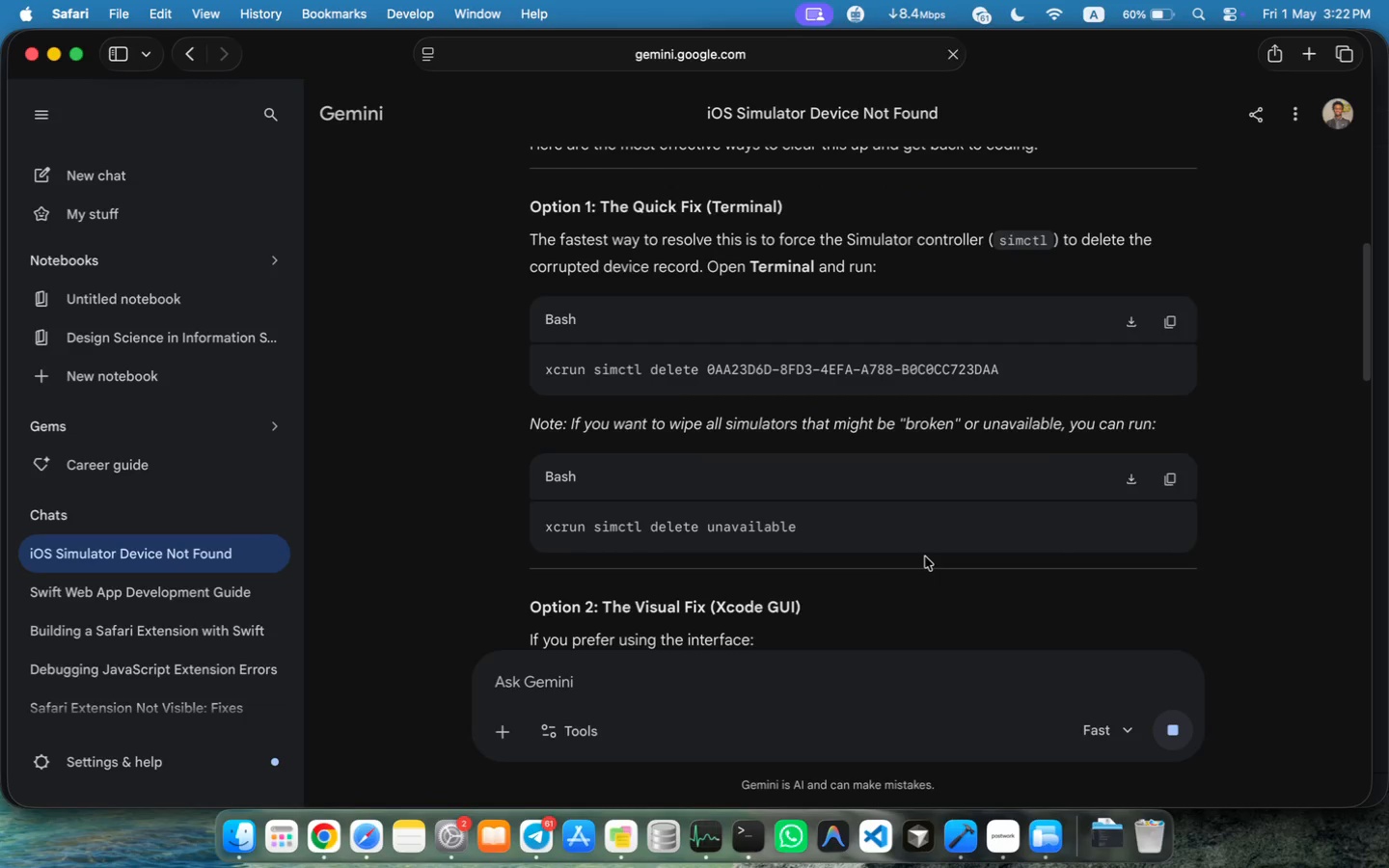 
left_click([1167, 487])
 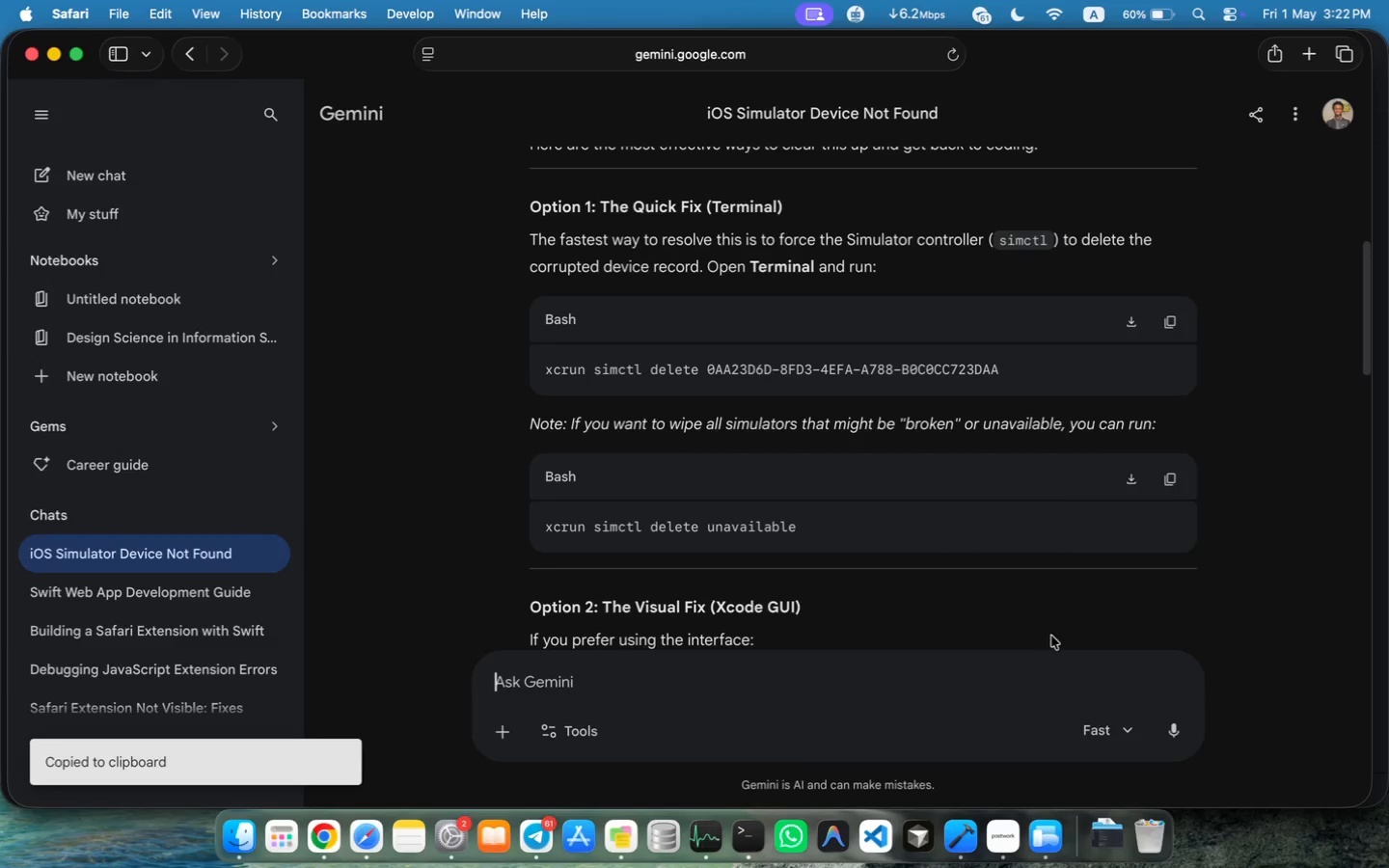 
left_click([743, 827])
 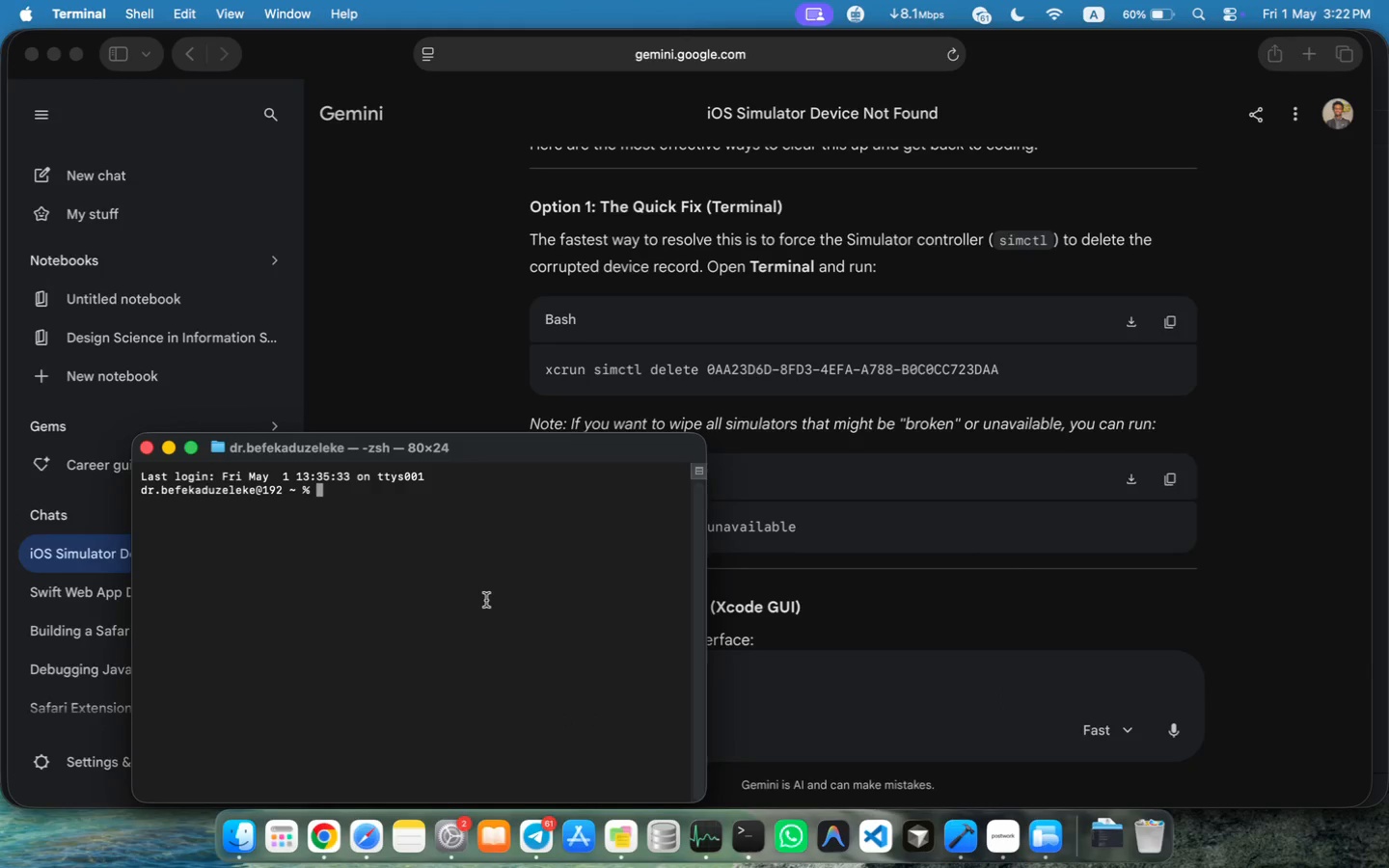 
key(Meta+V)
 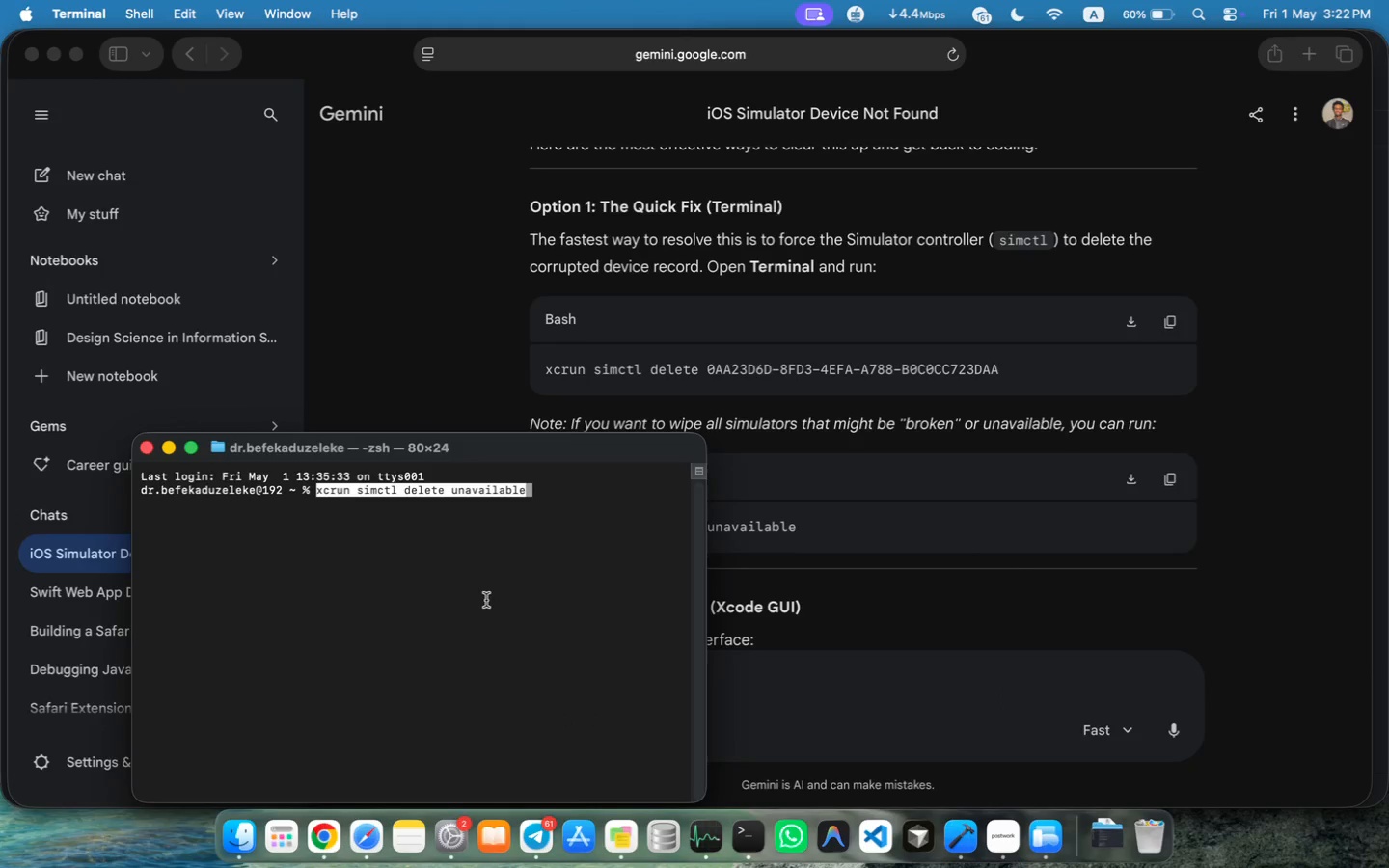 
key(Enter)